 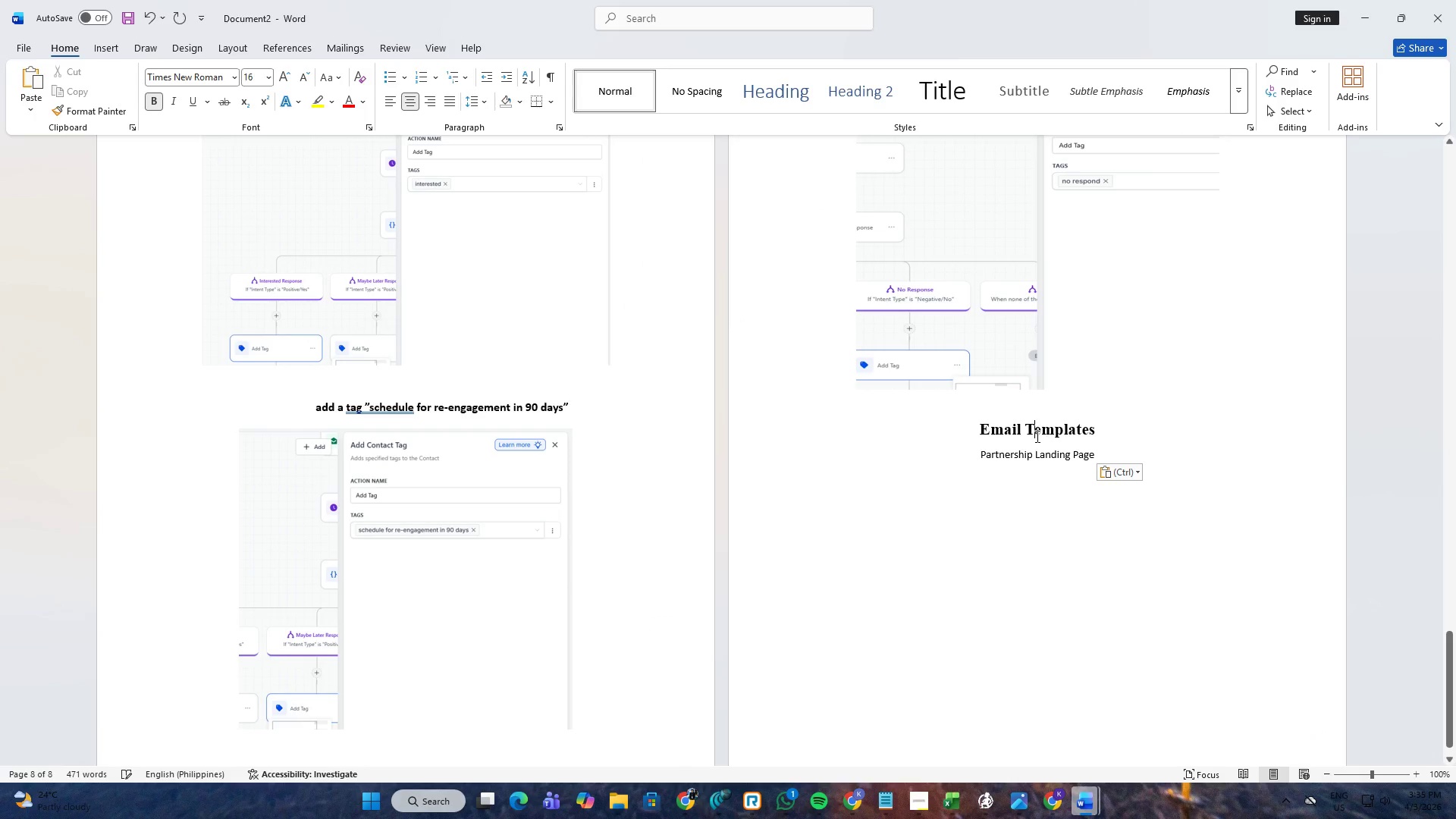 
left_click([1061, 453])
 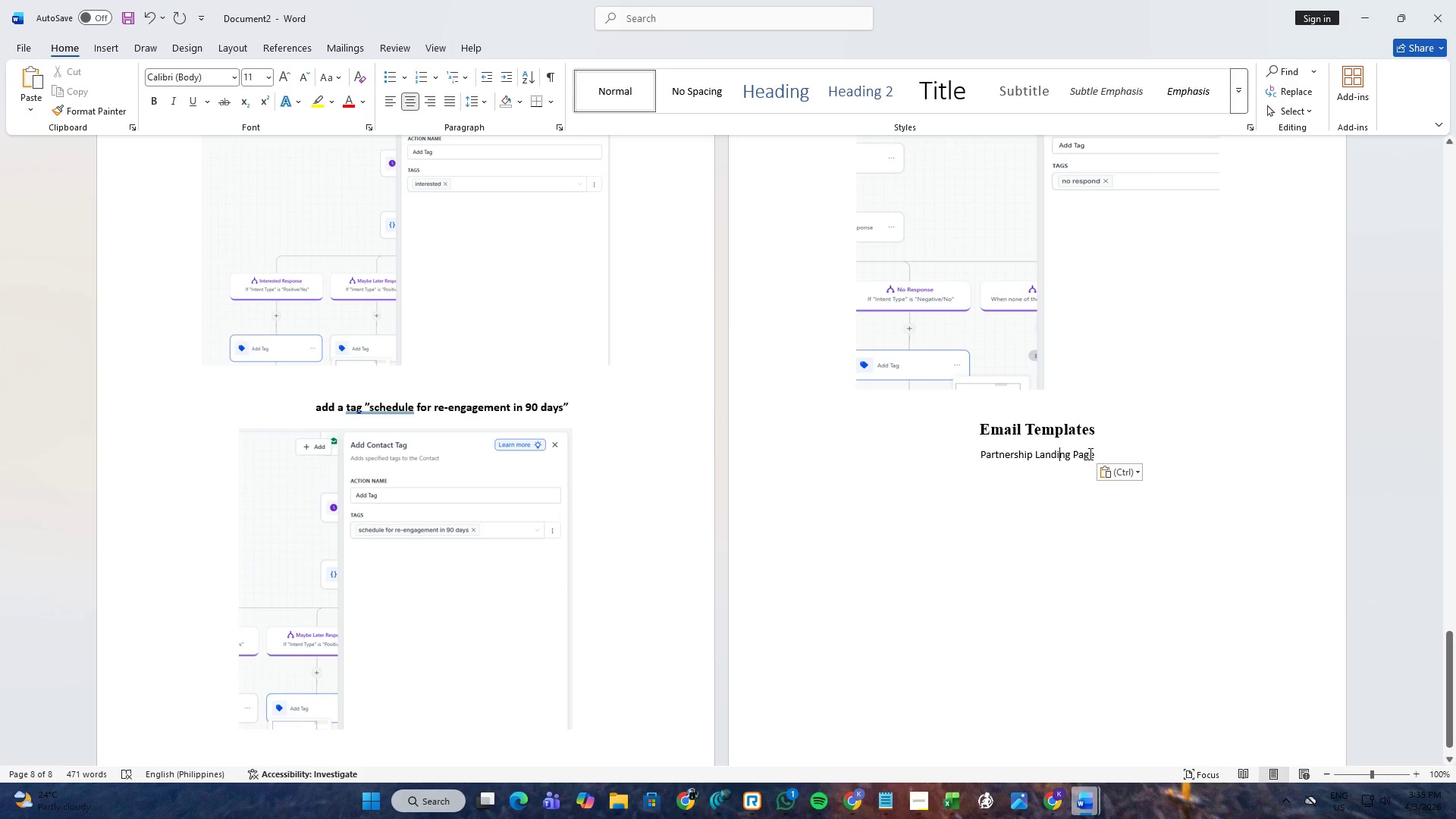 
left_click_drag(start_coordinate=[1089, 453], to_coordinate=[1027, 453])
 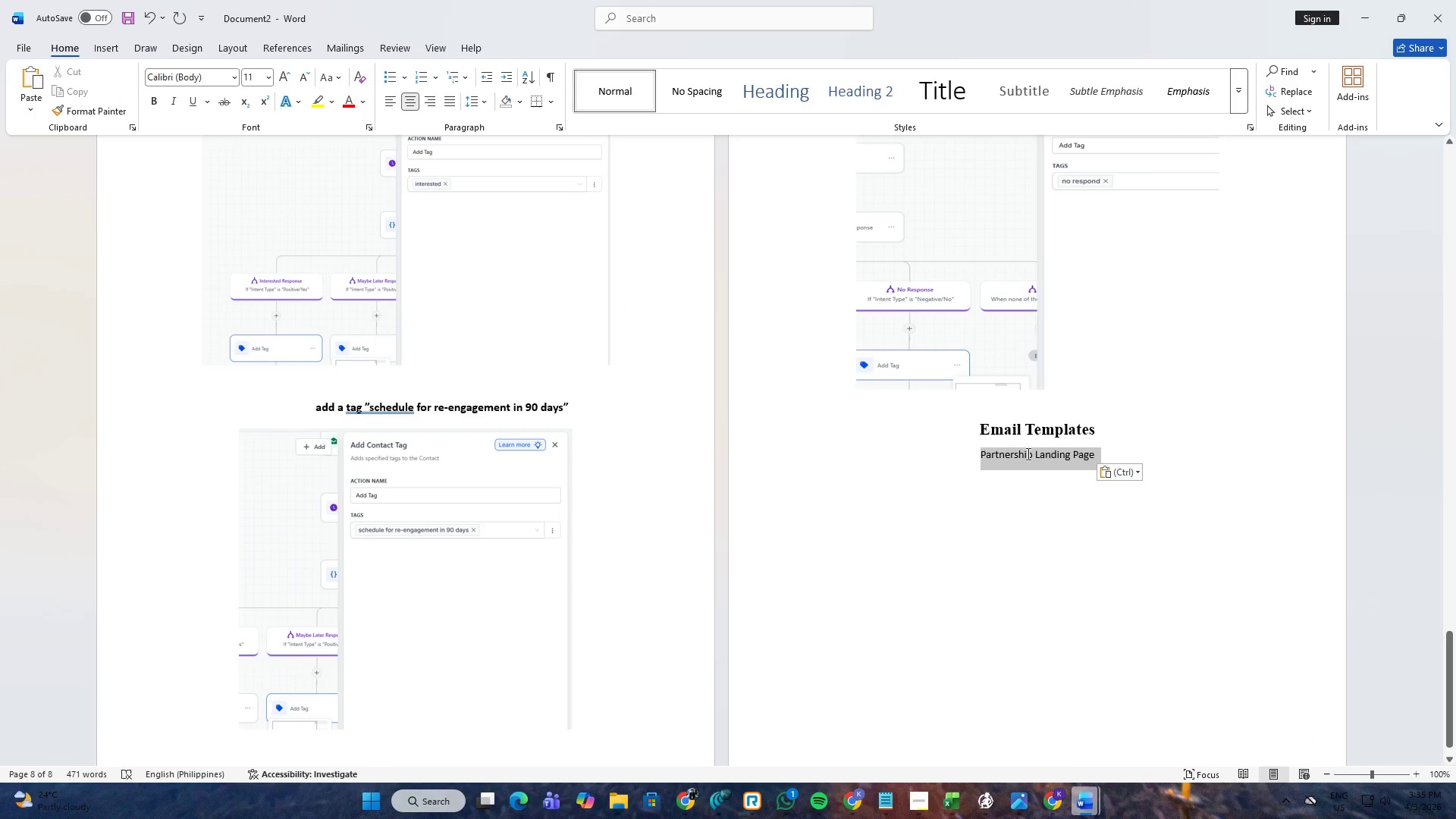 
left_click_drag(start_coordinate=[1027, 453], to_coordinate=[987, 453])
 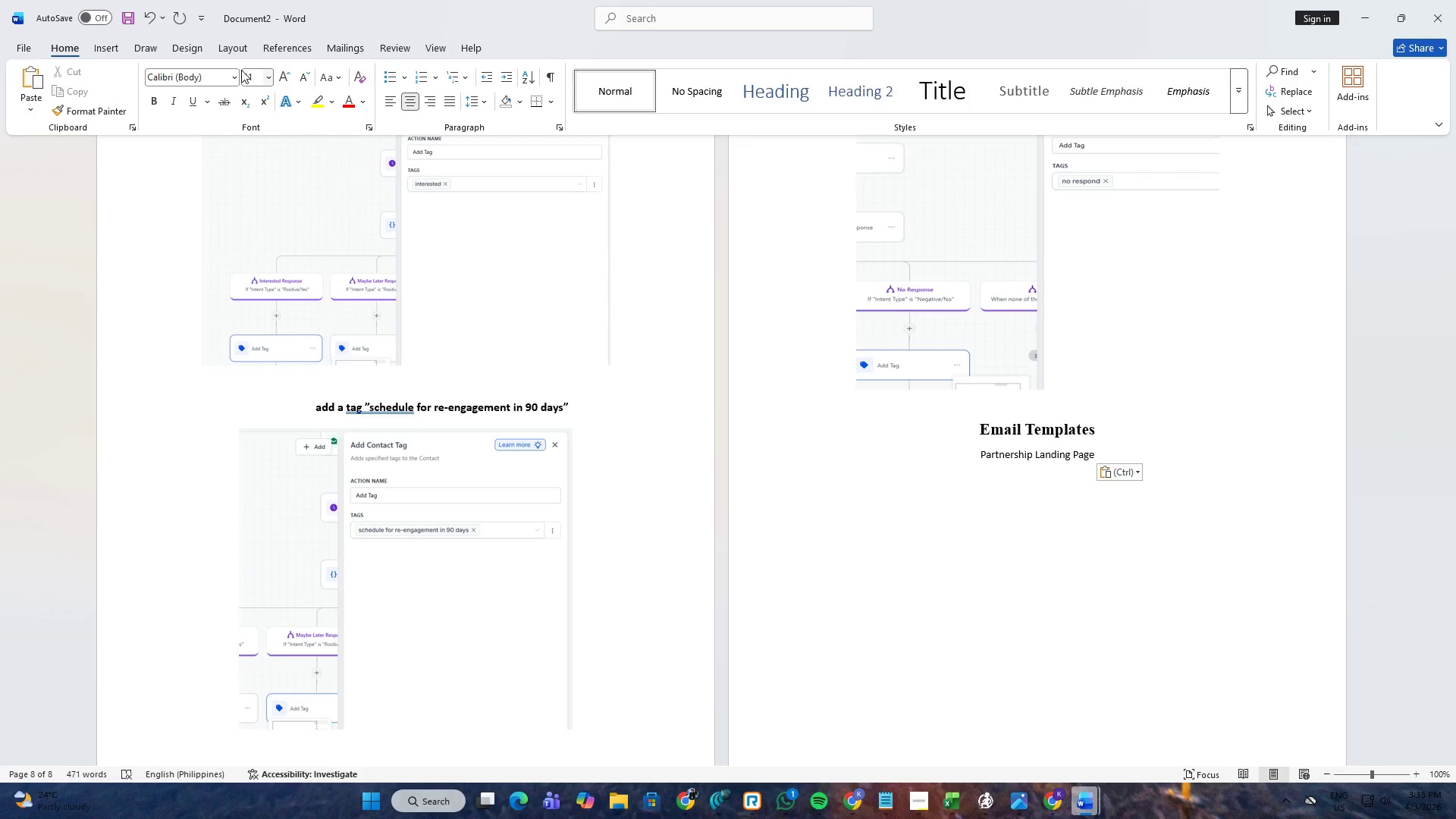 
left_click([236, 76])
 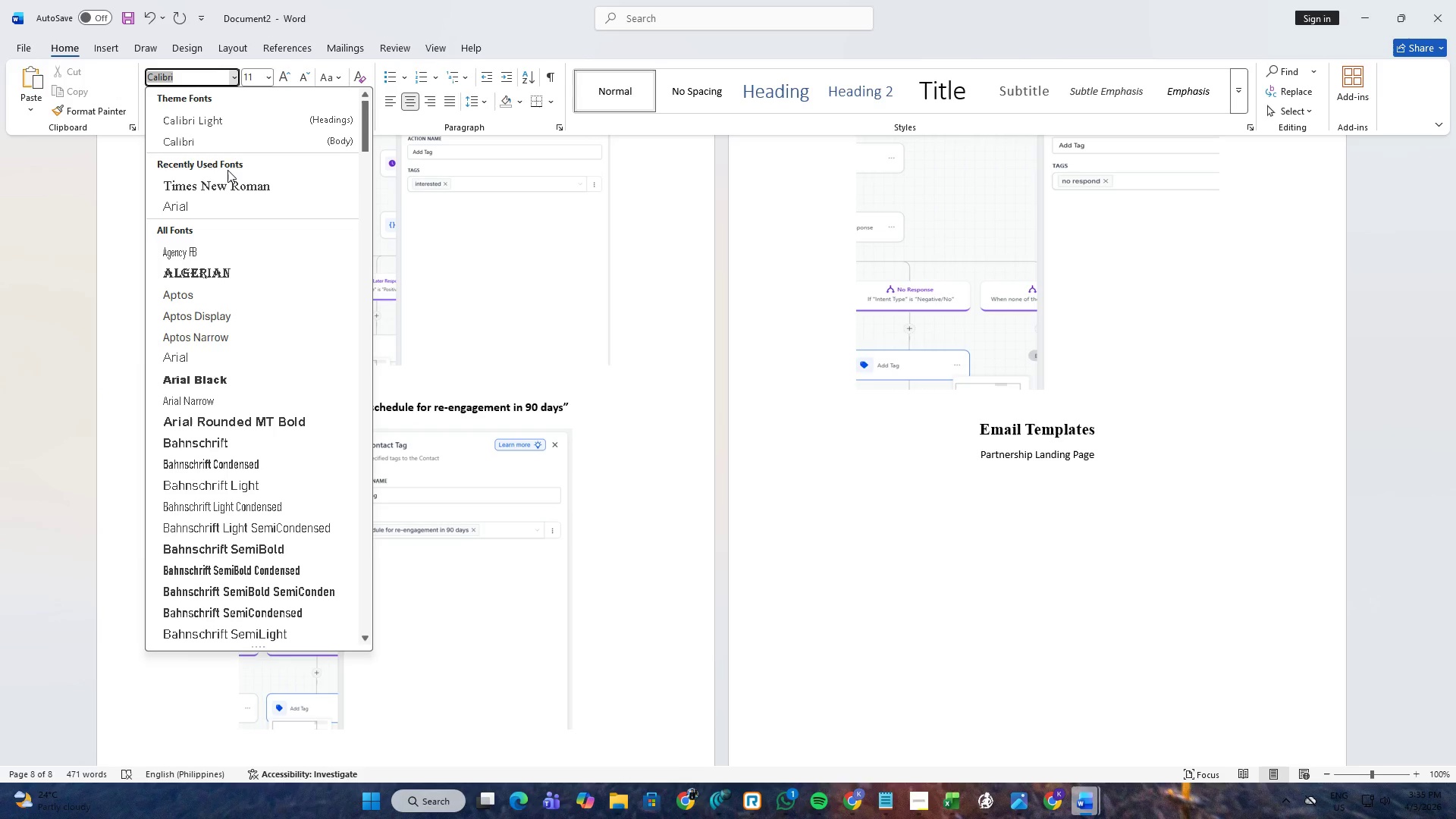 
left_click([228, 175])
 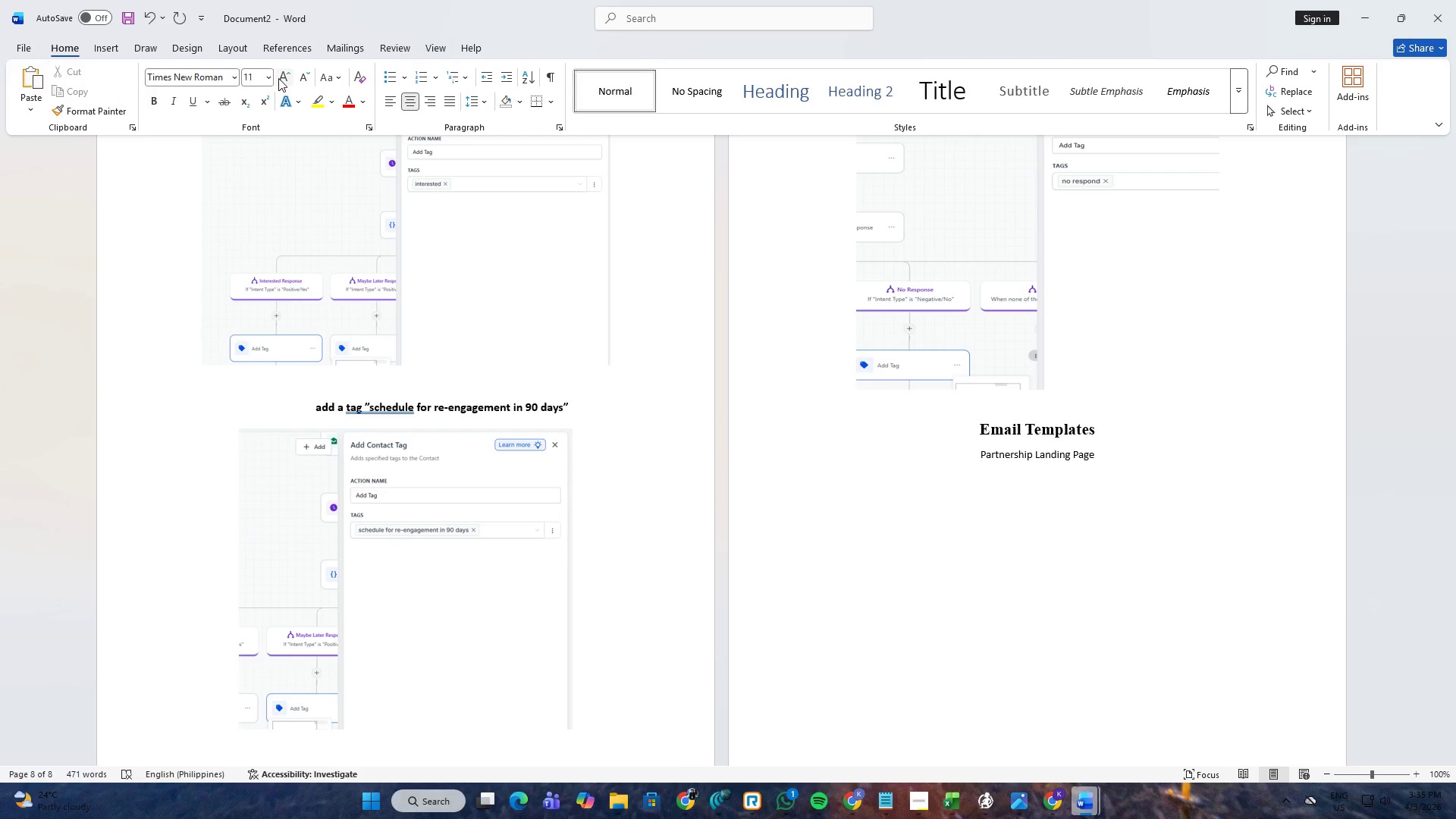 
double_click([278, 78])
 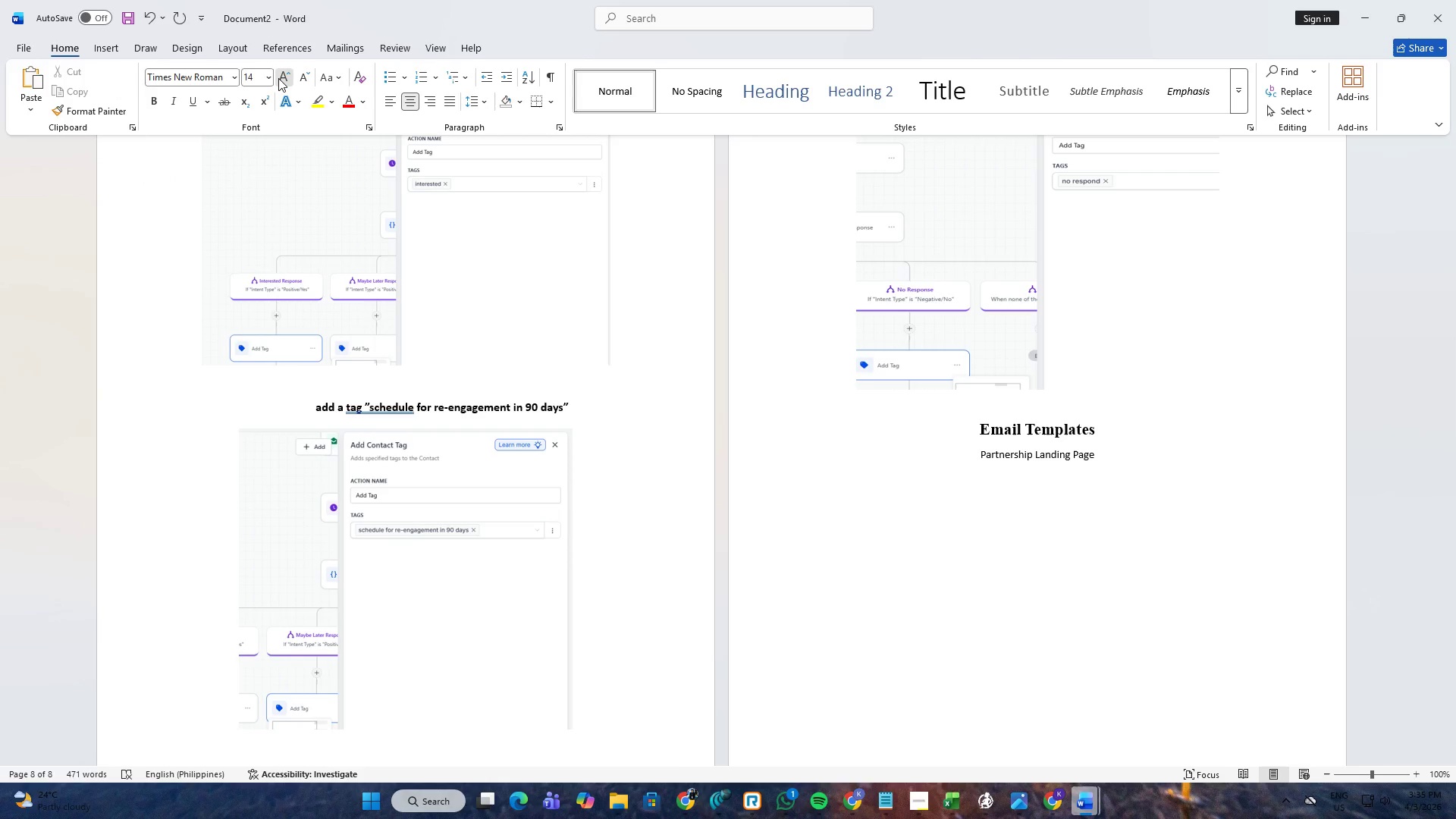 
triple_click([278, 78])
 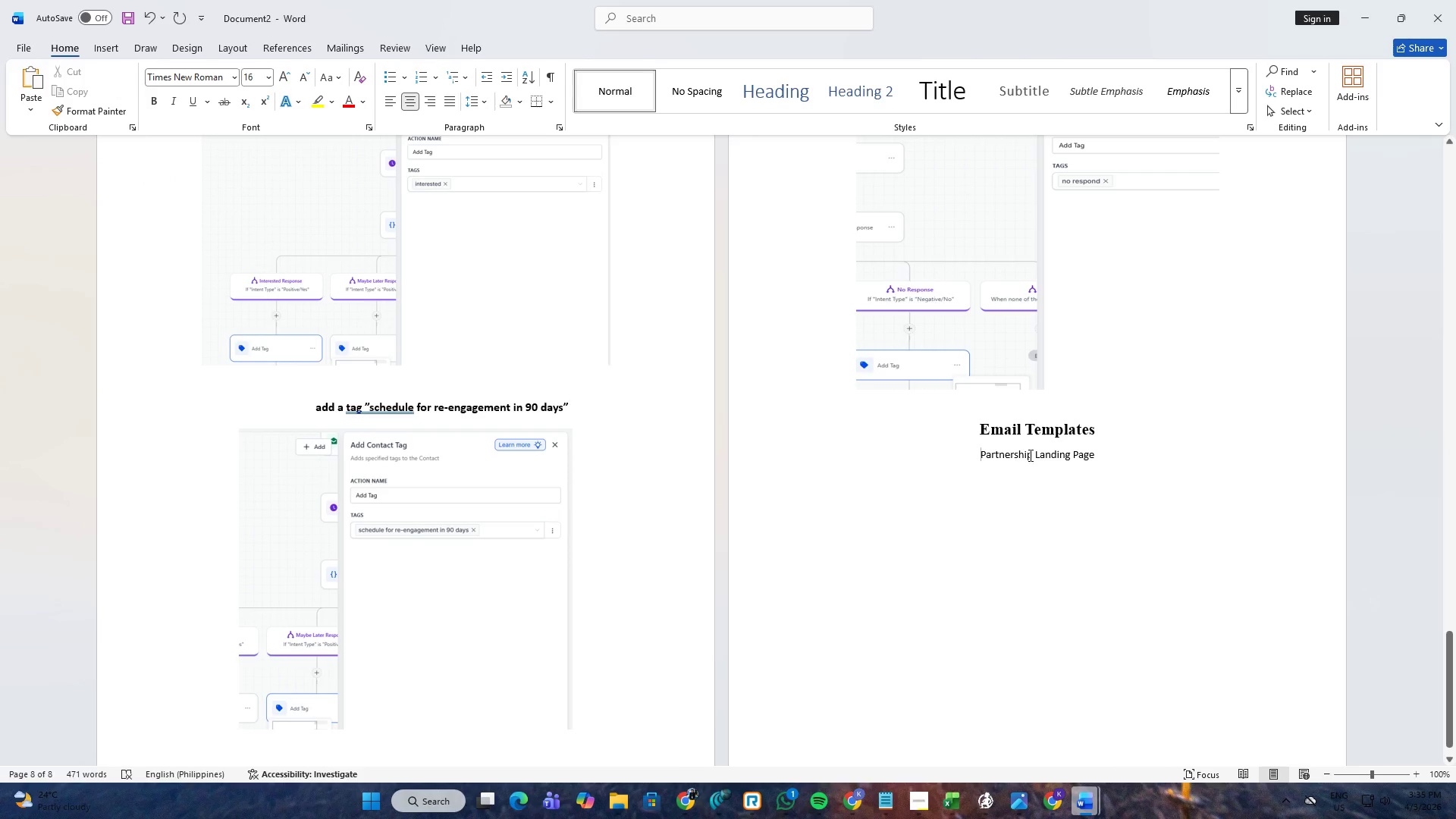 
left_click_drag(start_coordinate=[1093, 455], to_coordinate=[963, 453])
 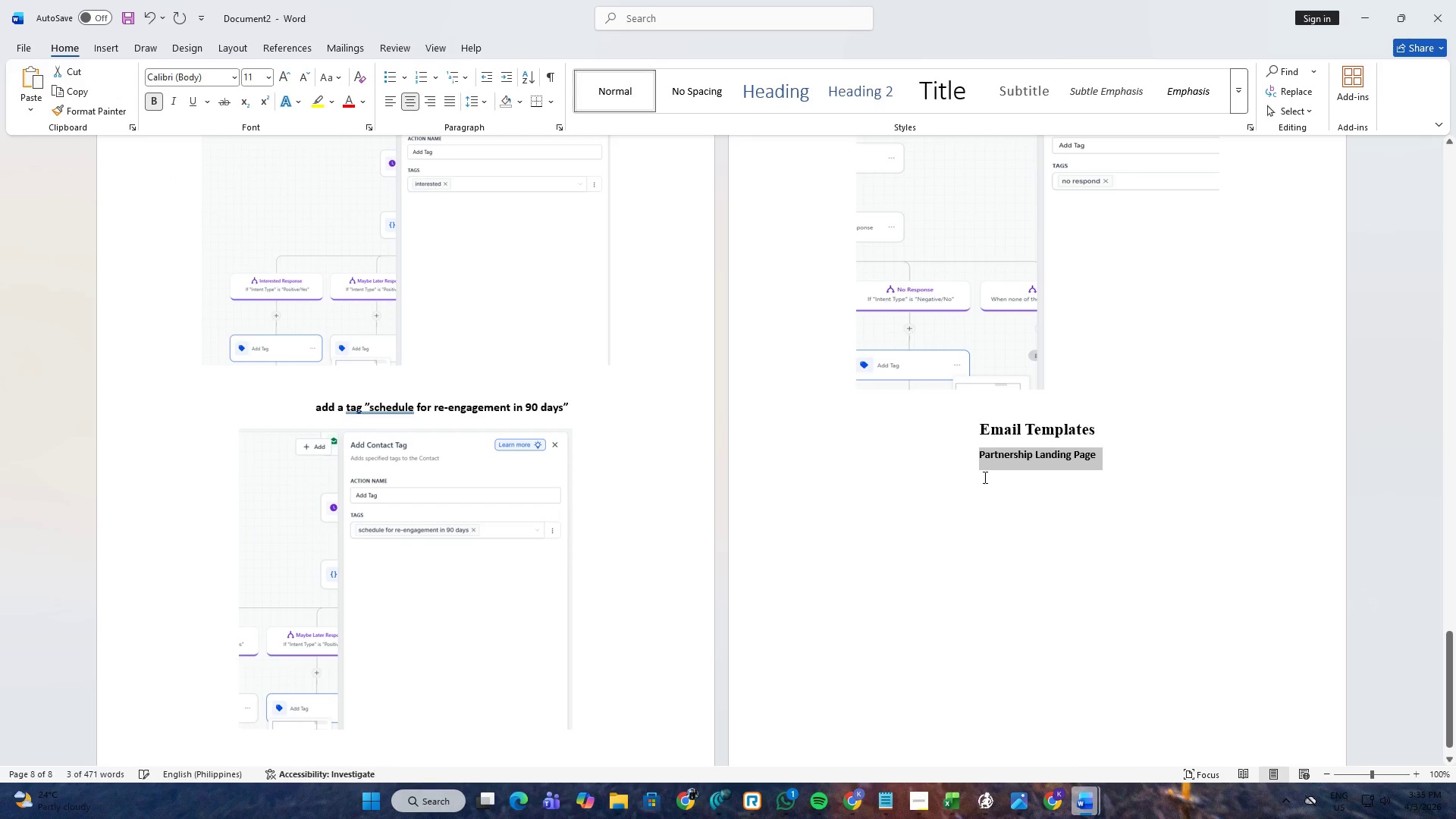 
key(Control+ControlLeft)
 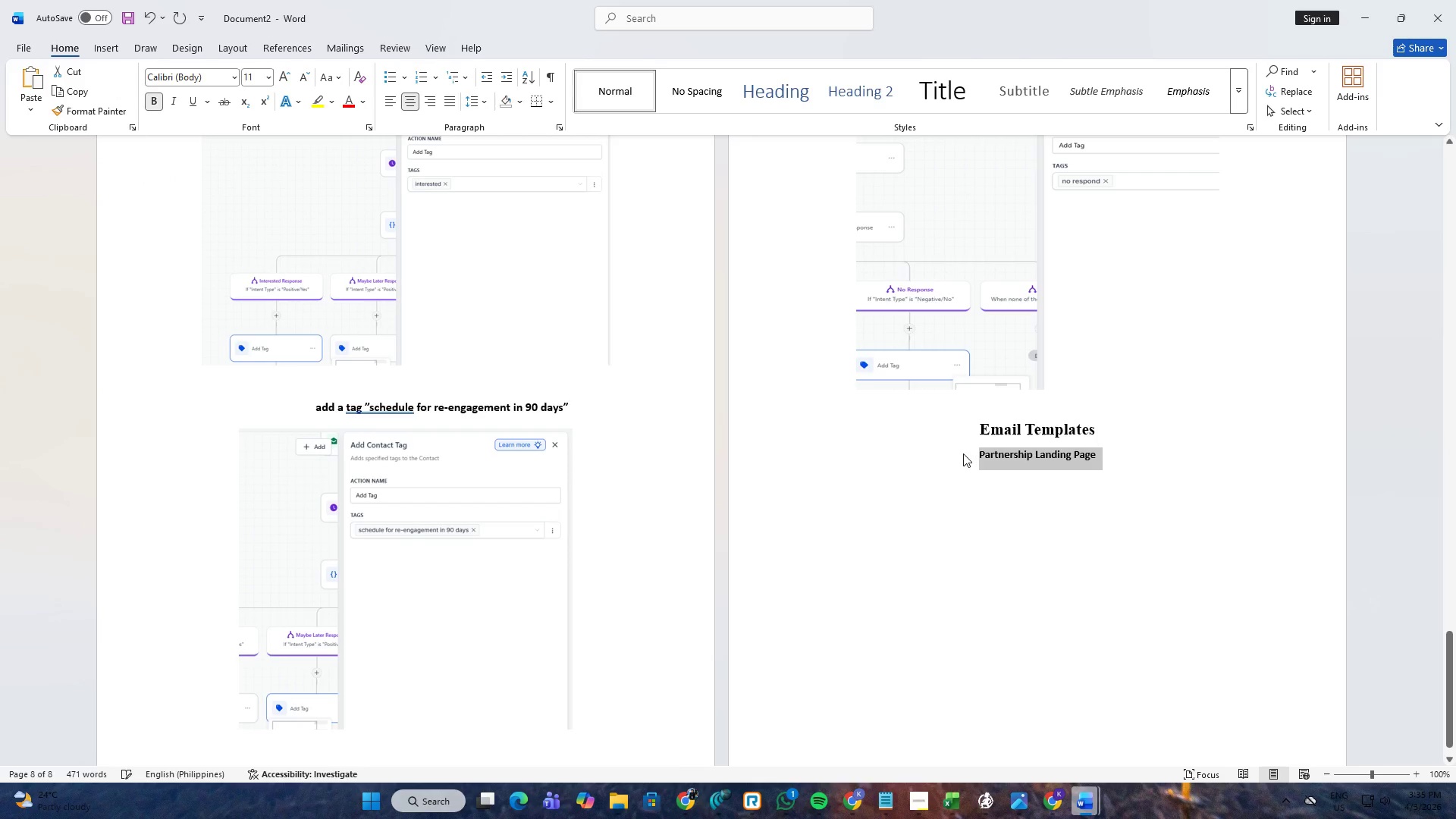 
key(Control+B)
 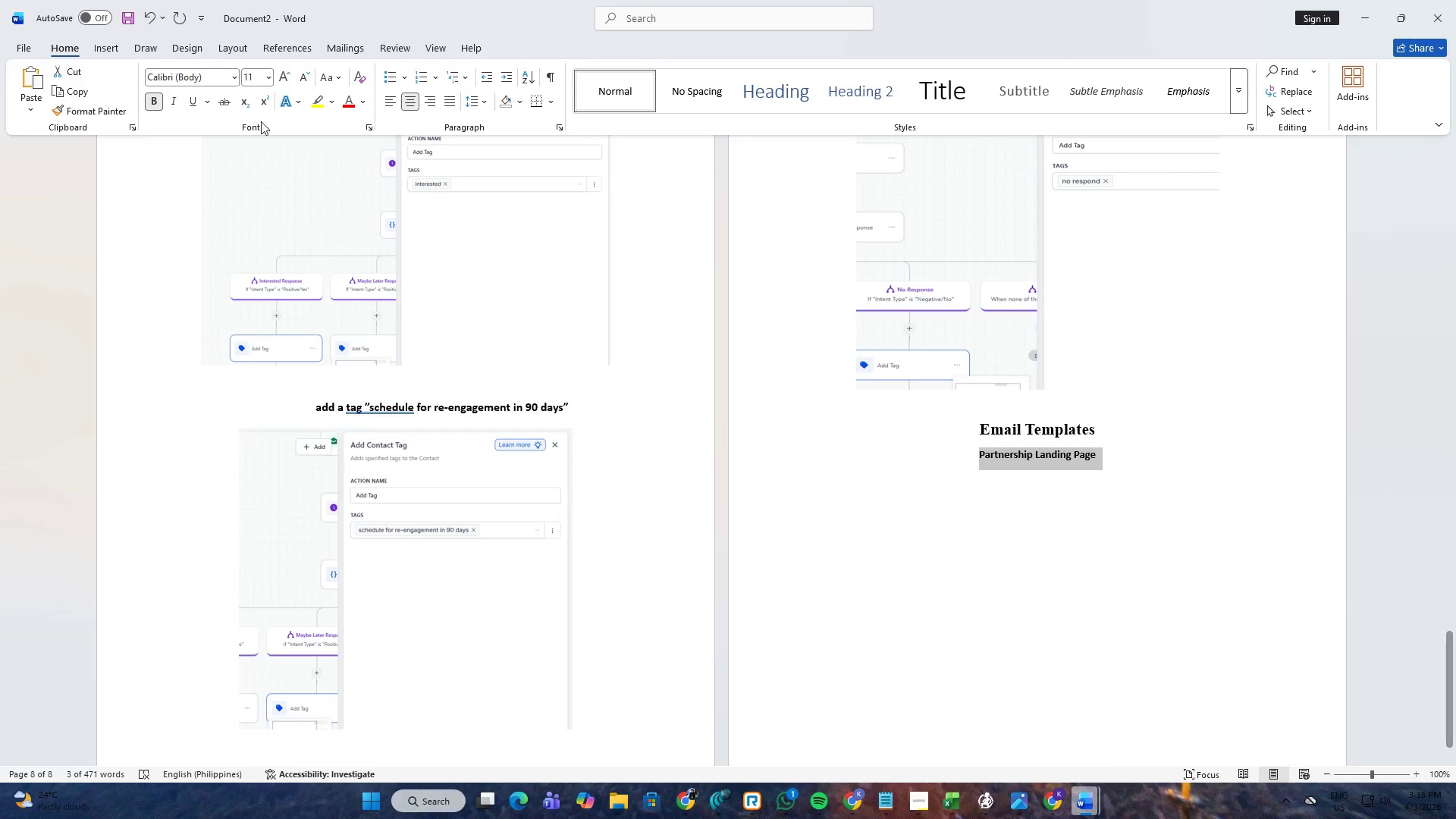 
left_click([232, 82])
 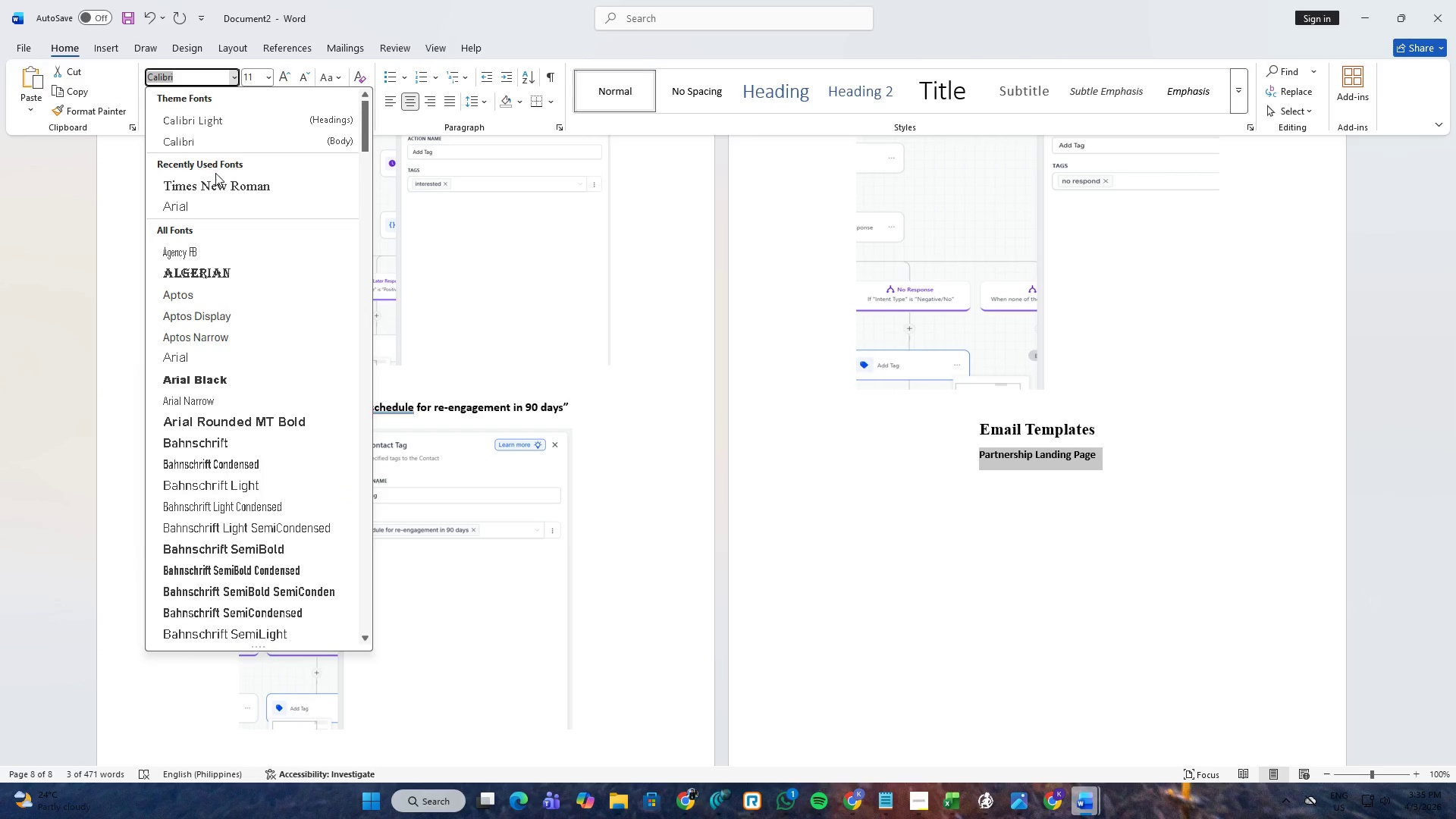 
left_click([215, 185])
 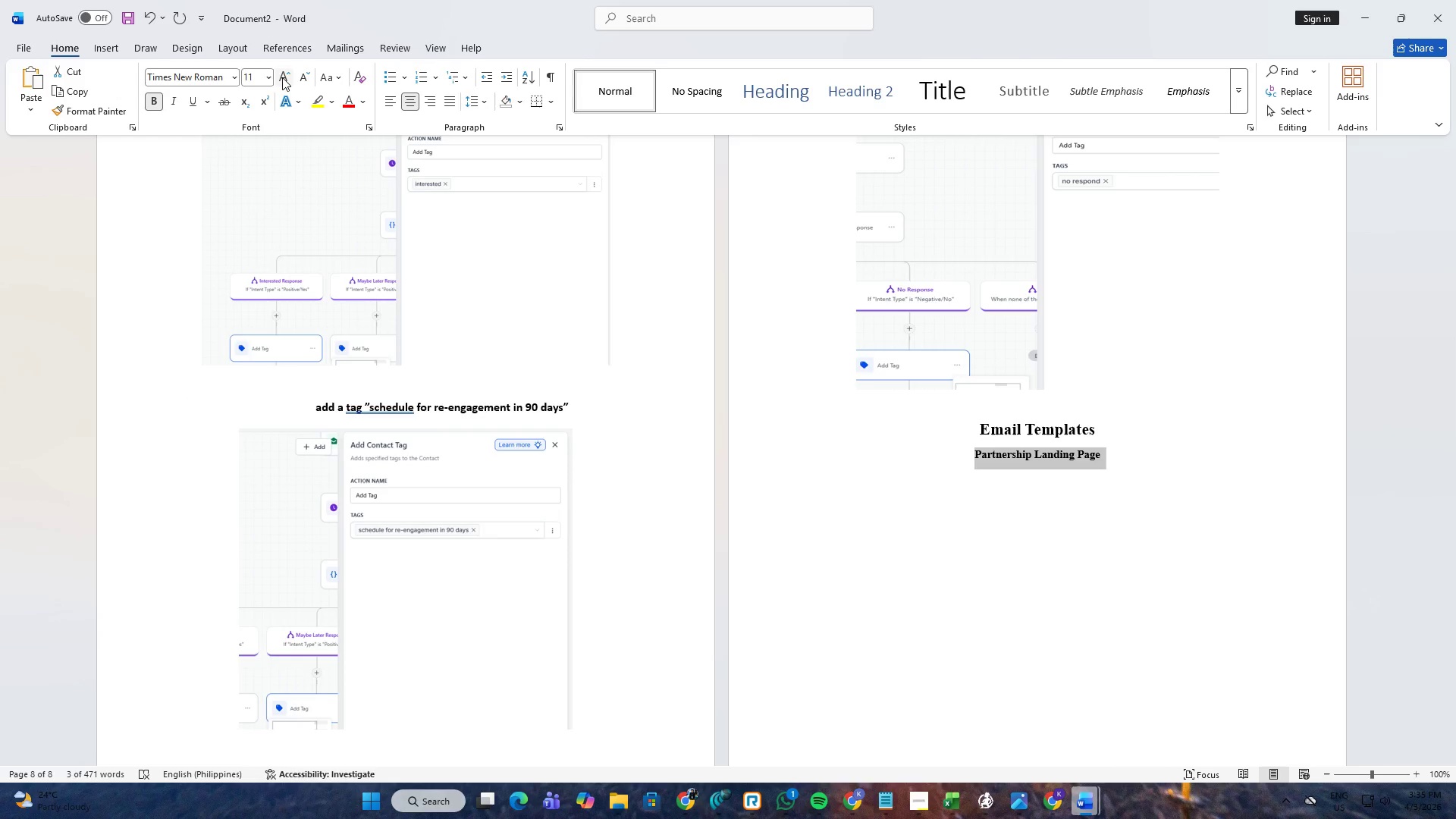 
left_click([282, 77])
 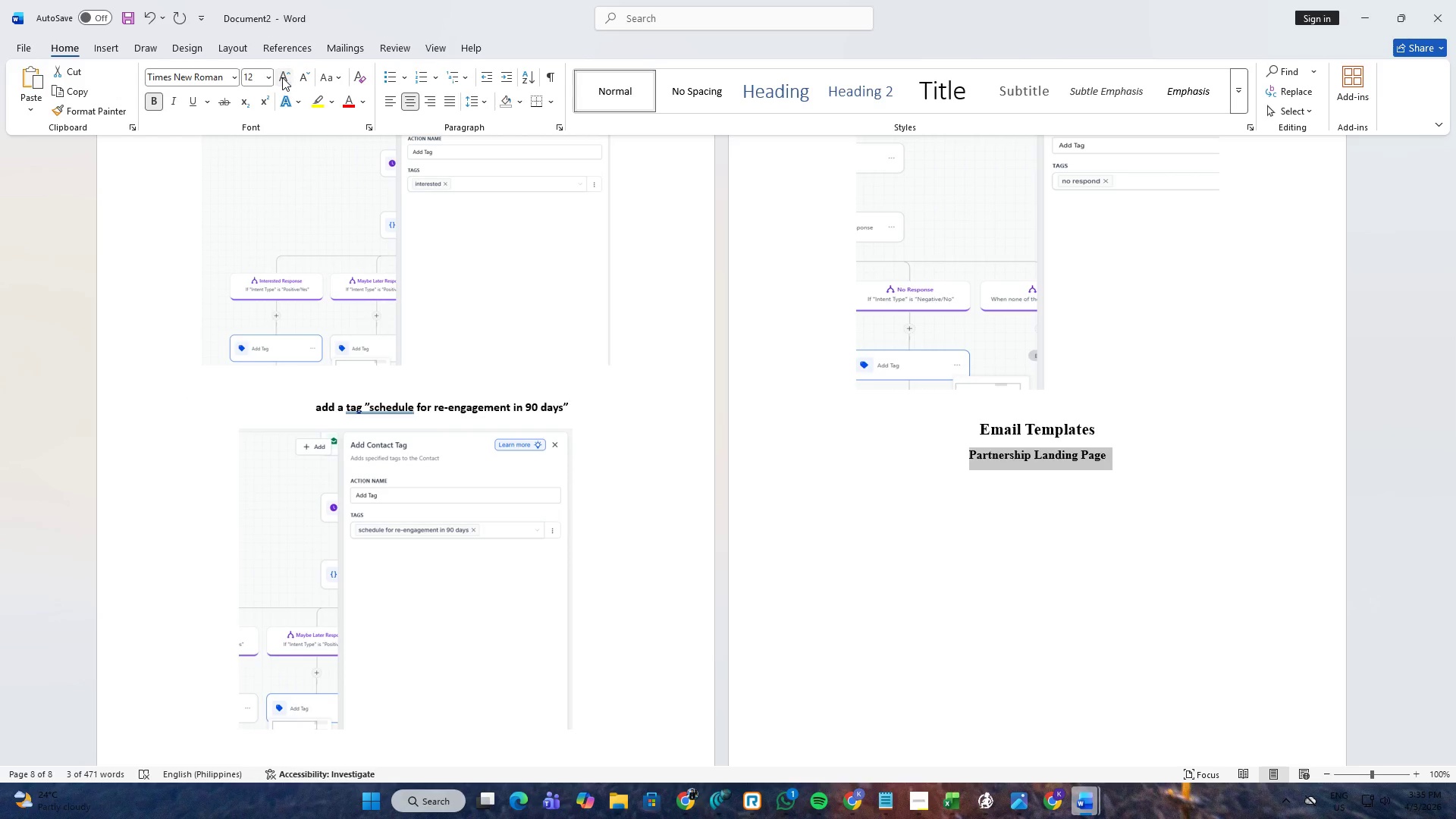 
double_click([282, 77])
 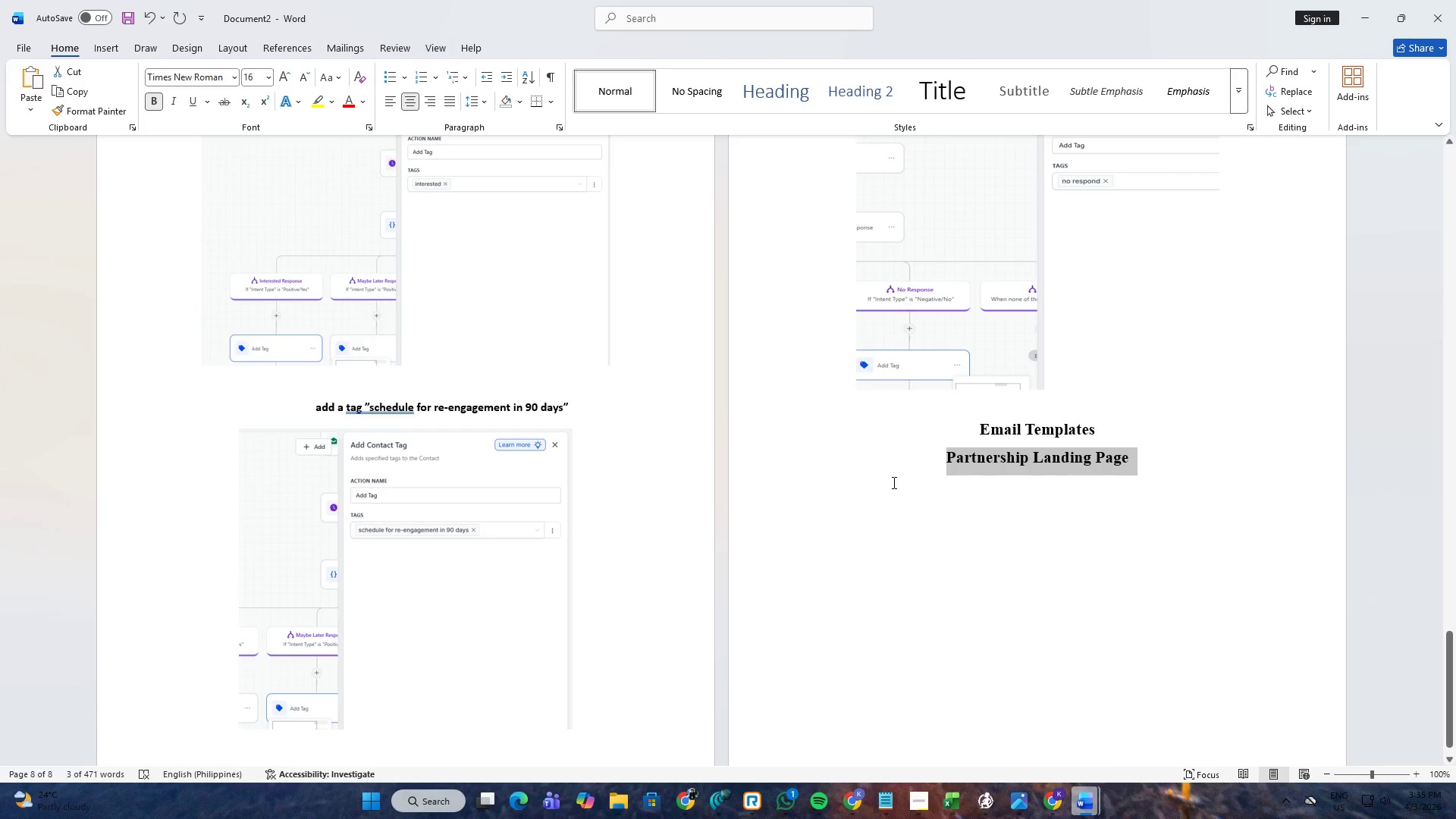 
left_click([1059, 533])
 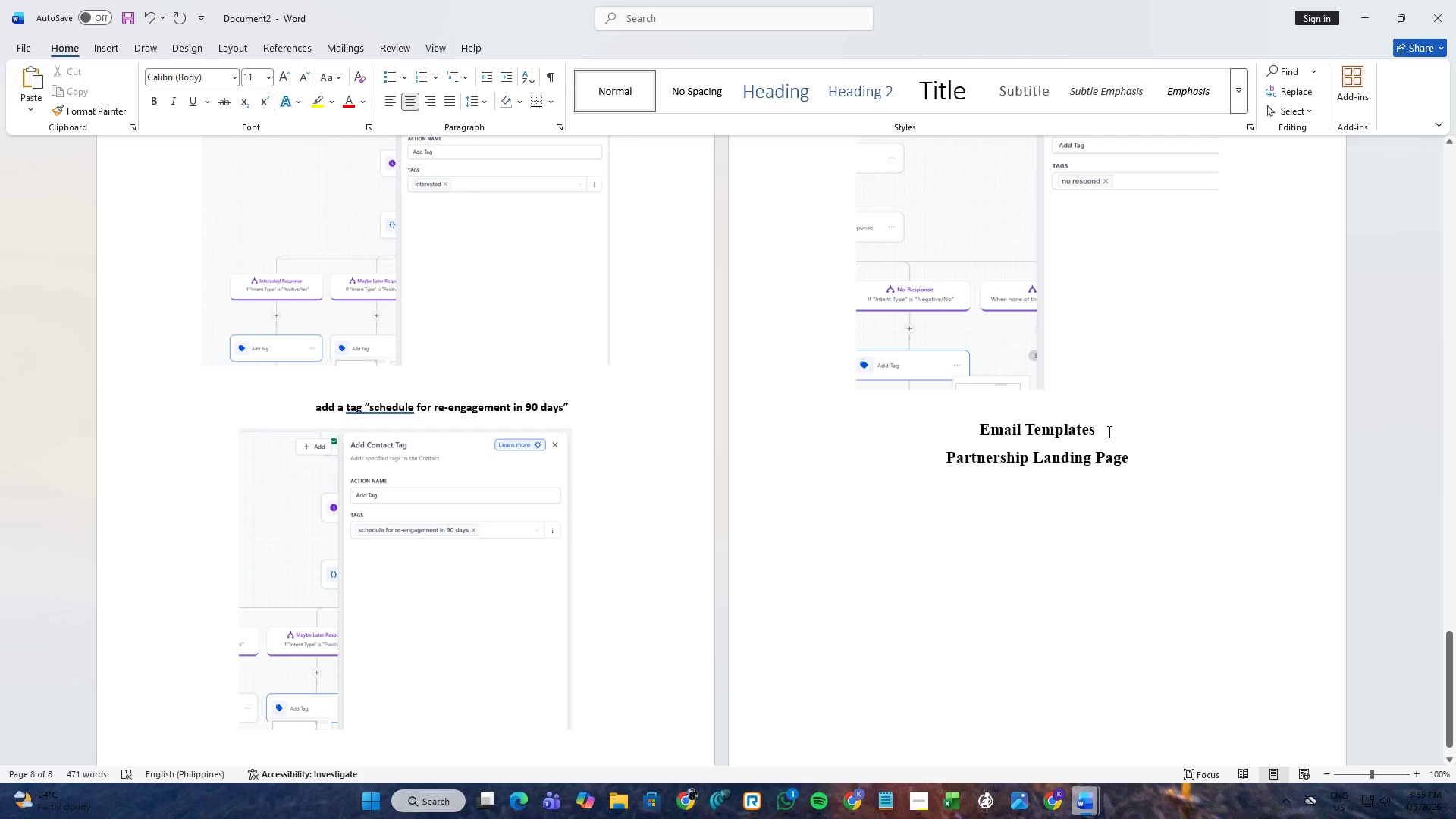 
key(Alt+AltLeft)
 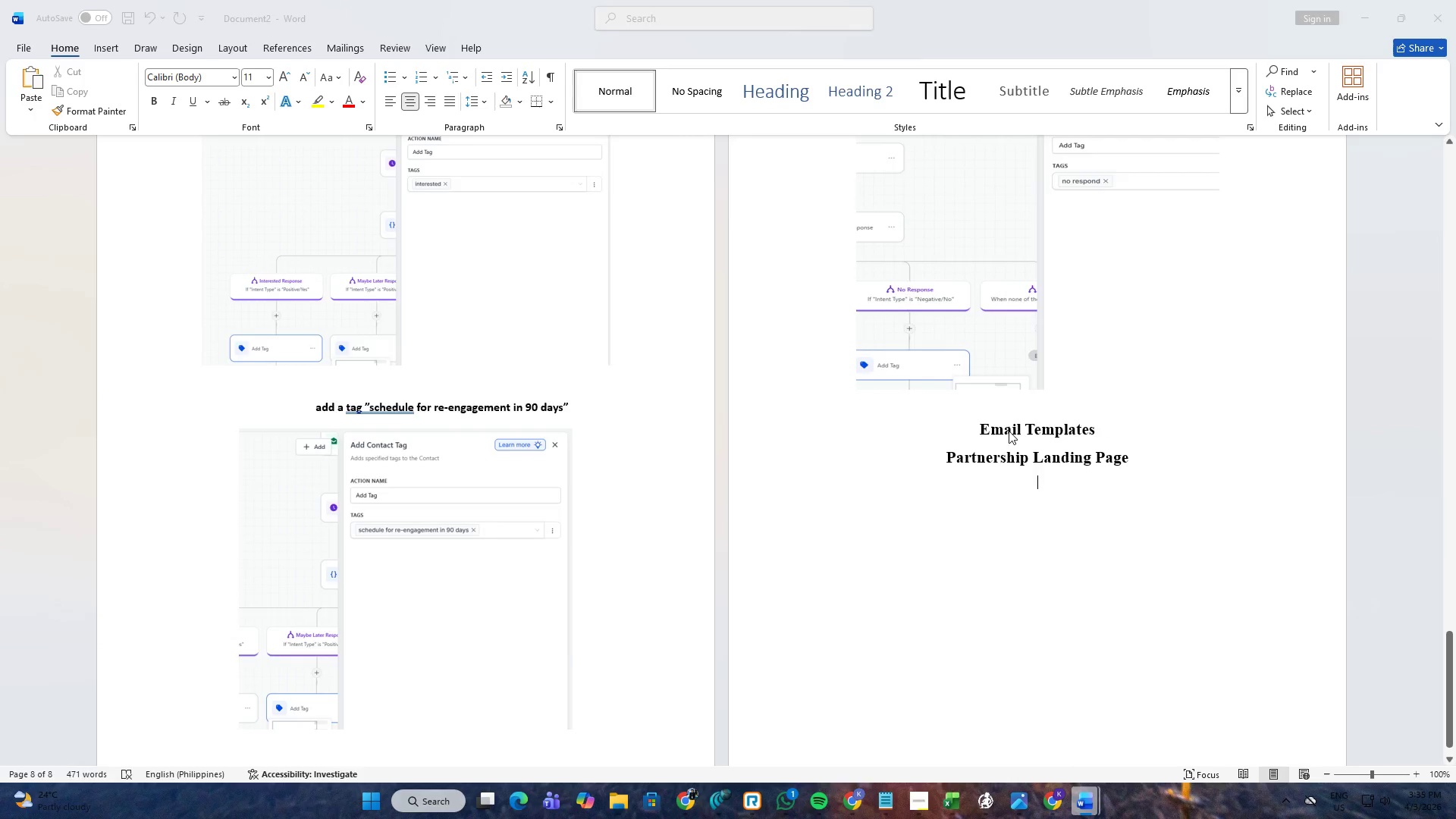 
key(Alt+Tab)